 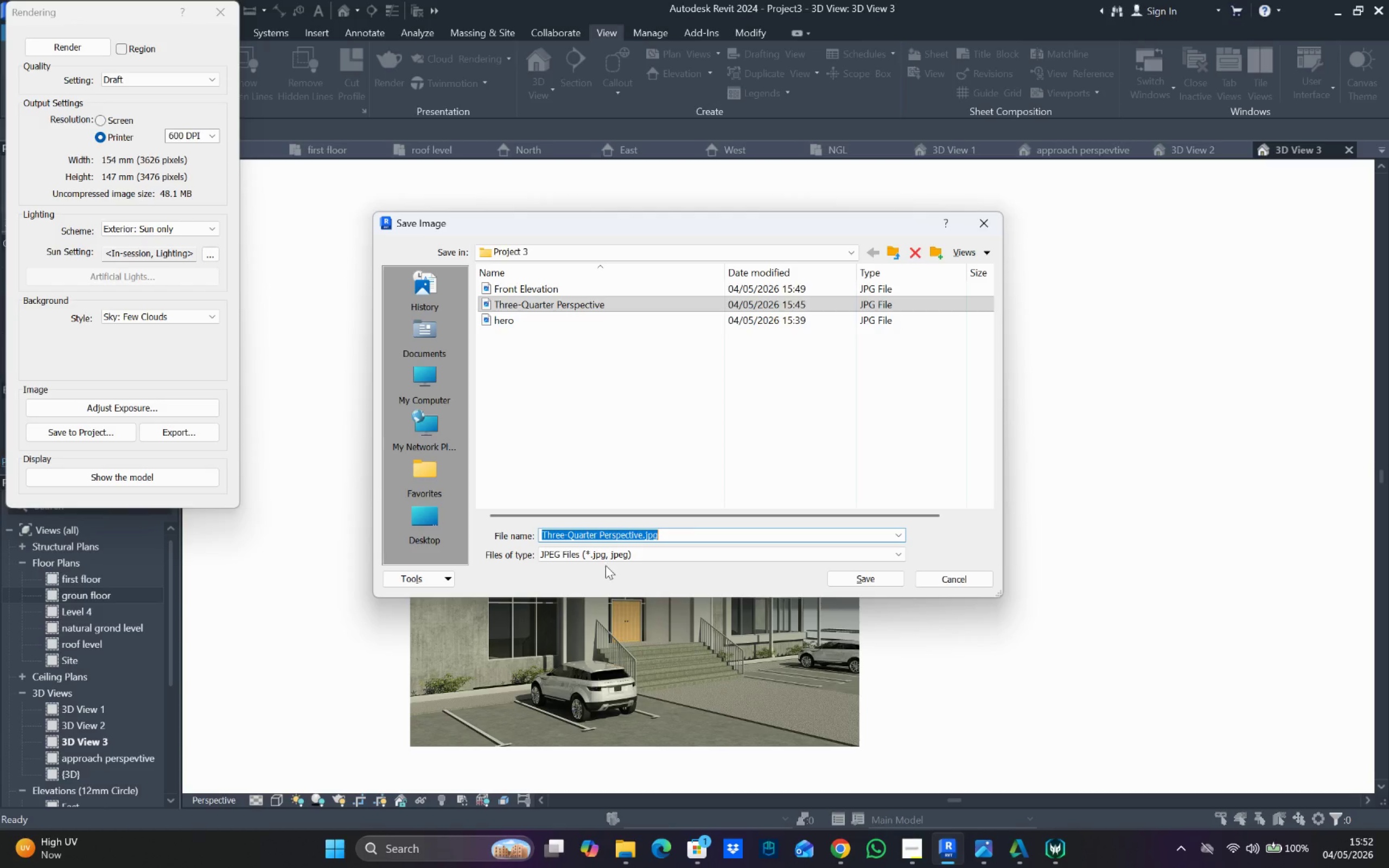 
key(Control+V)
 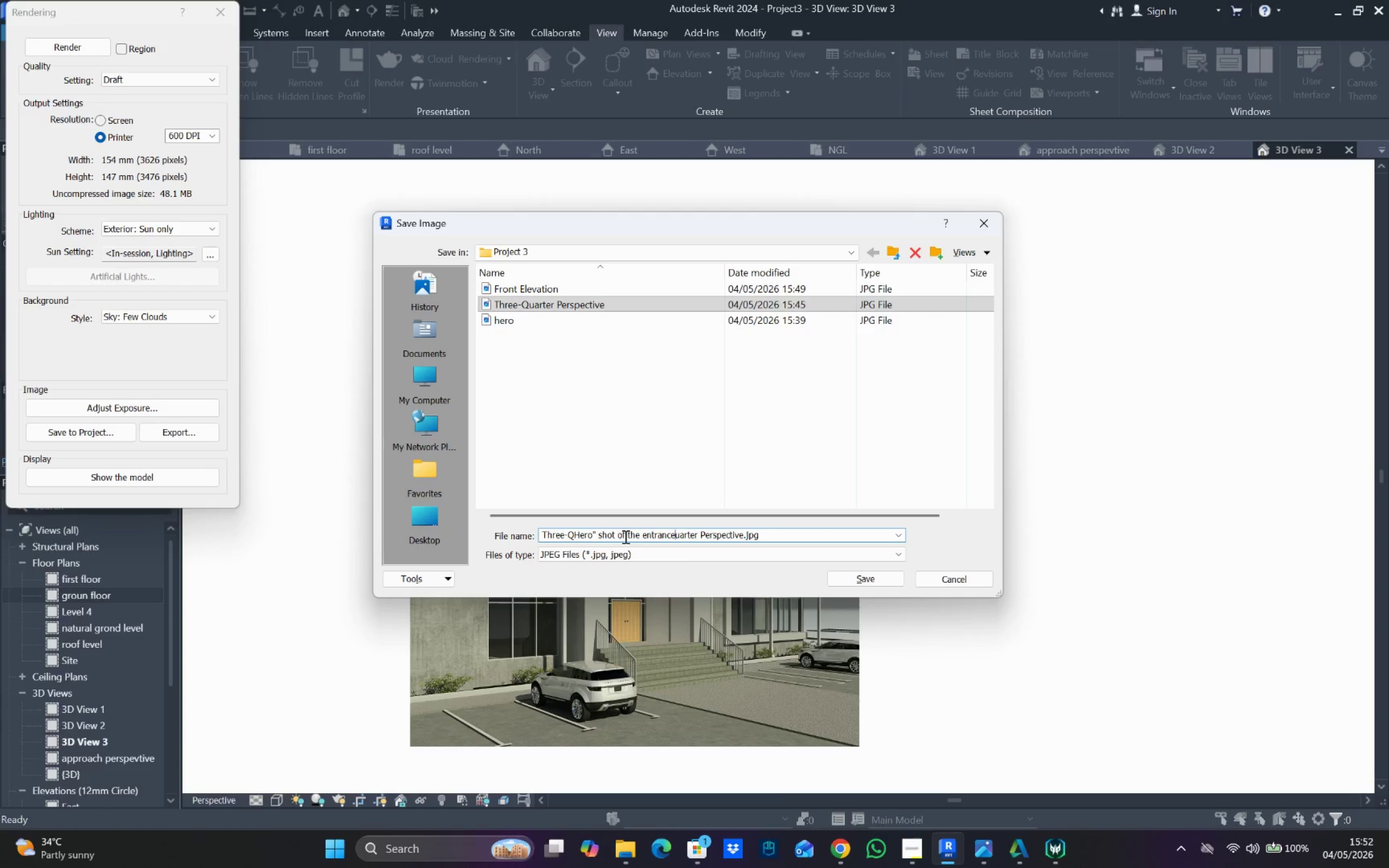 
key(Control+A)
 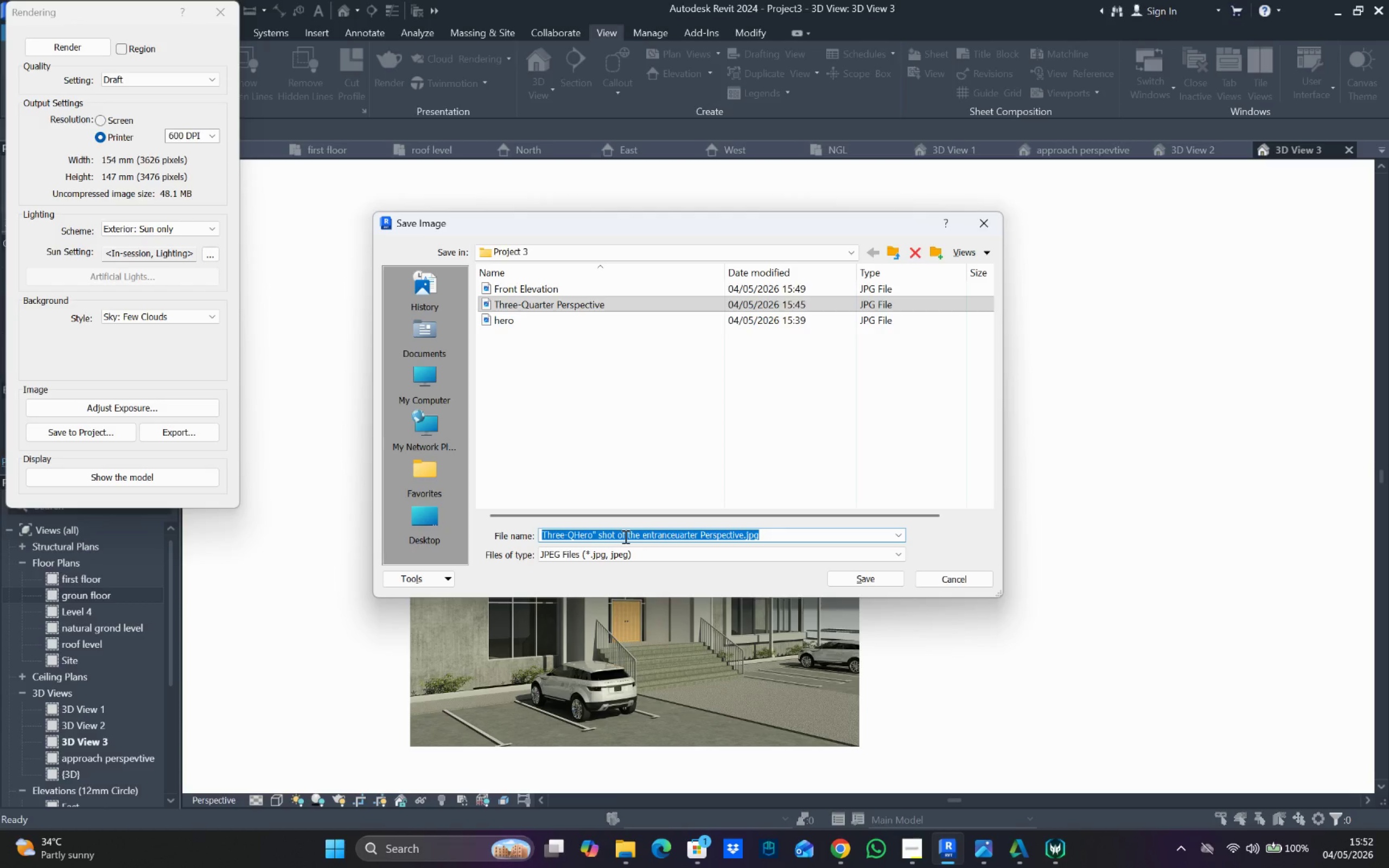 
key(Control+V)
 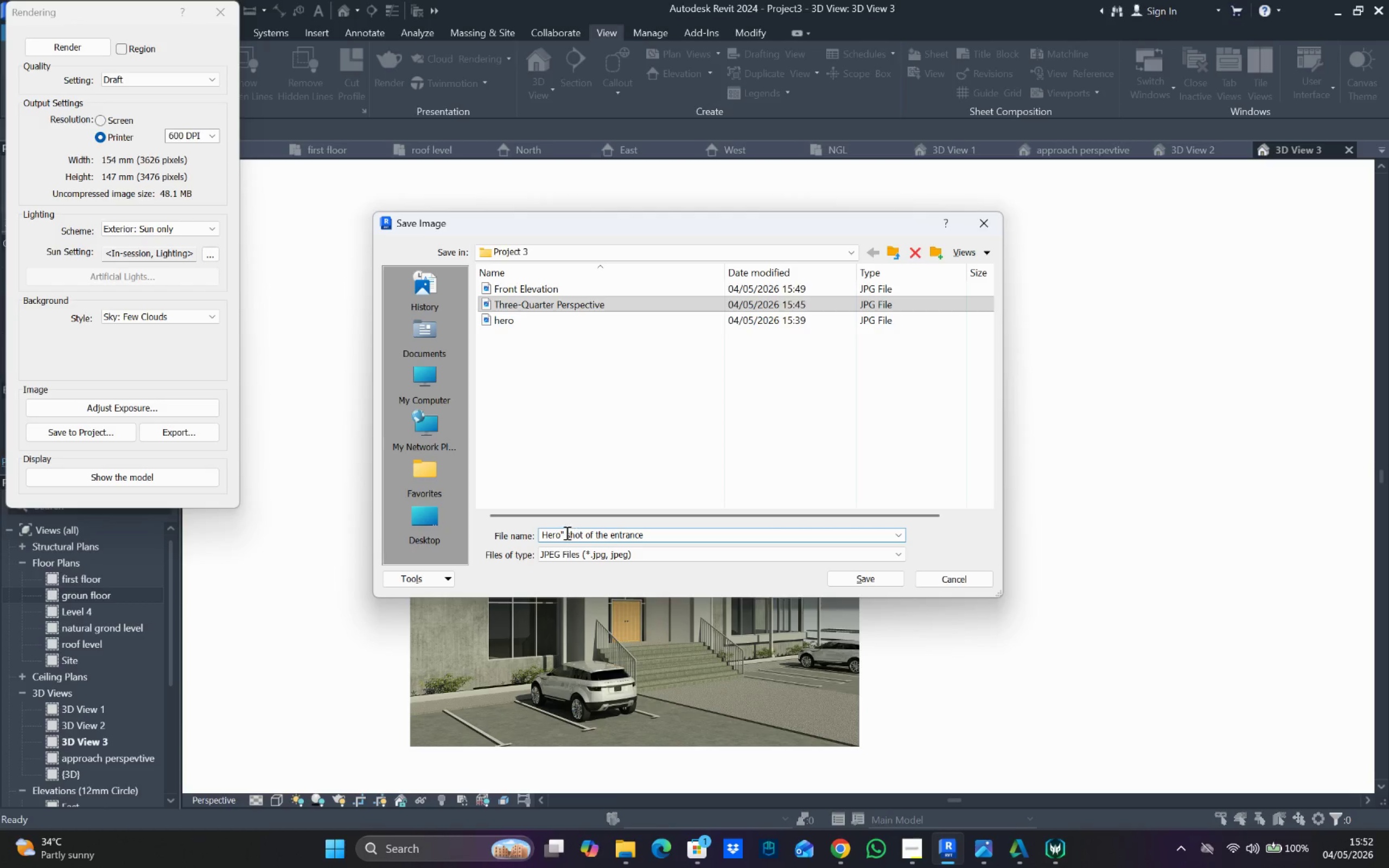 
left_click([565, 533])
 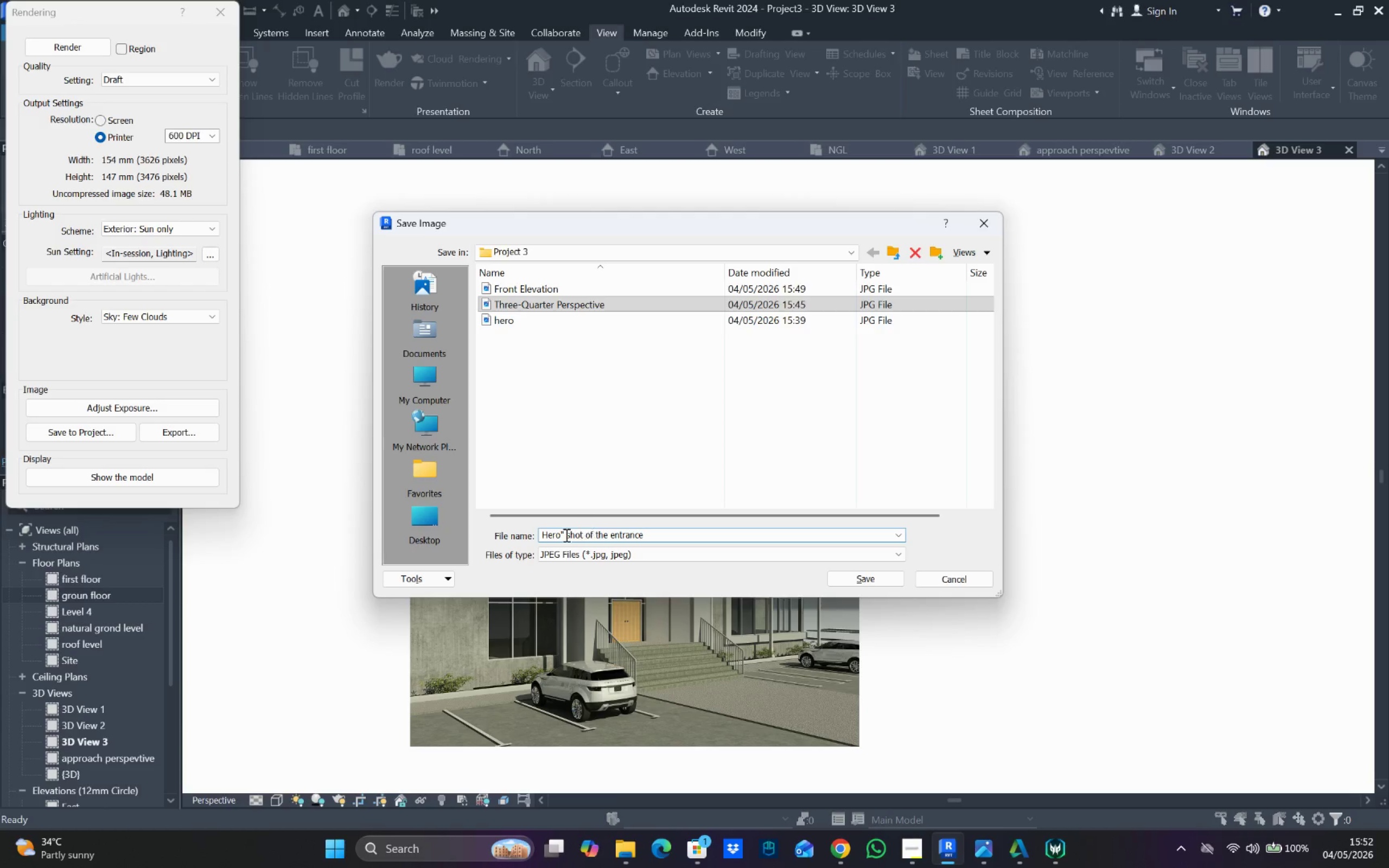 
left_click([564, 535])
 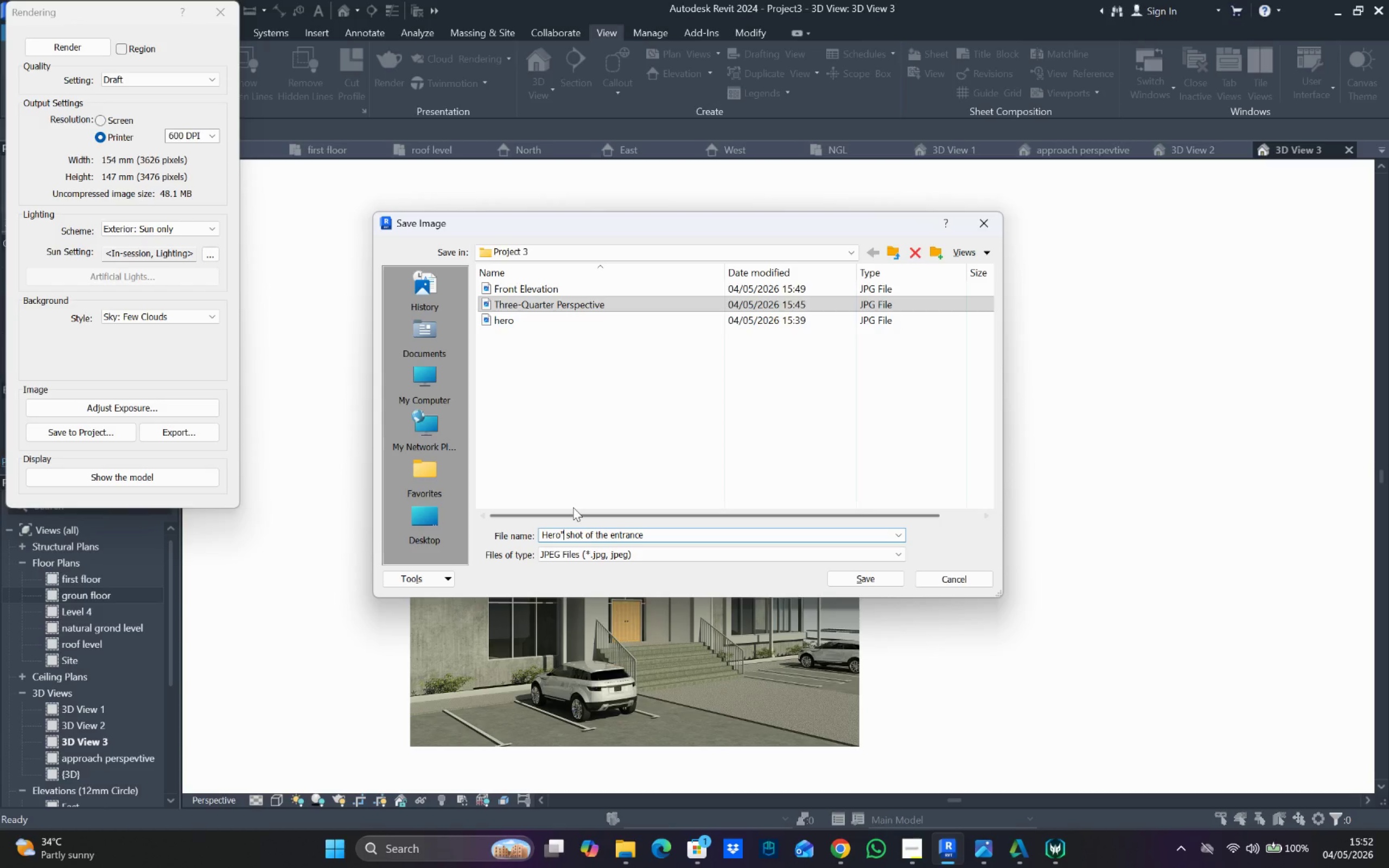 
key(Backspace)
 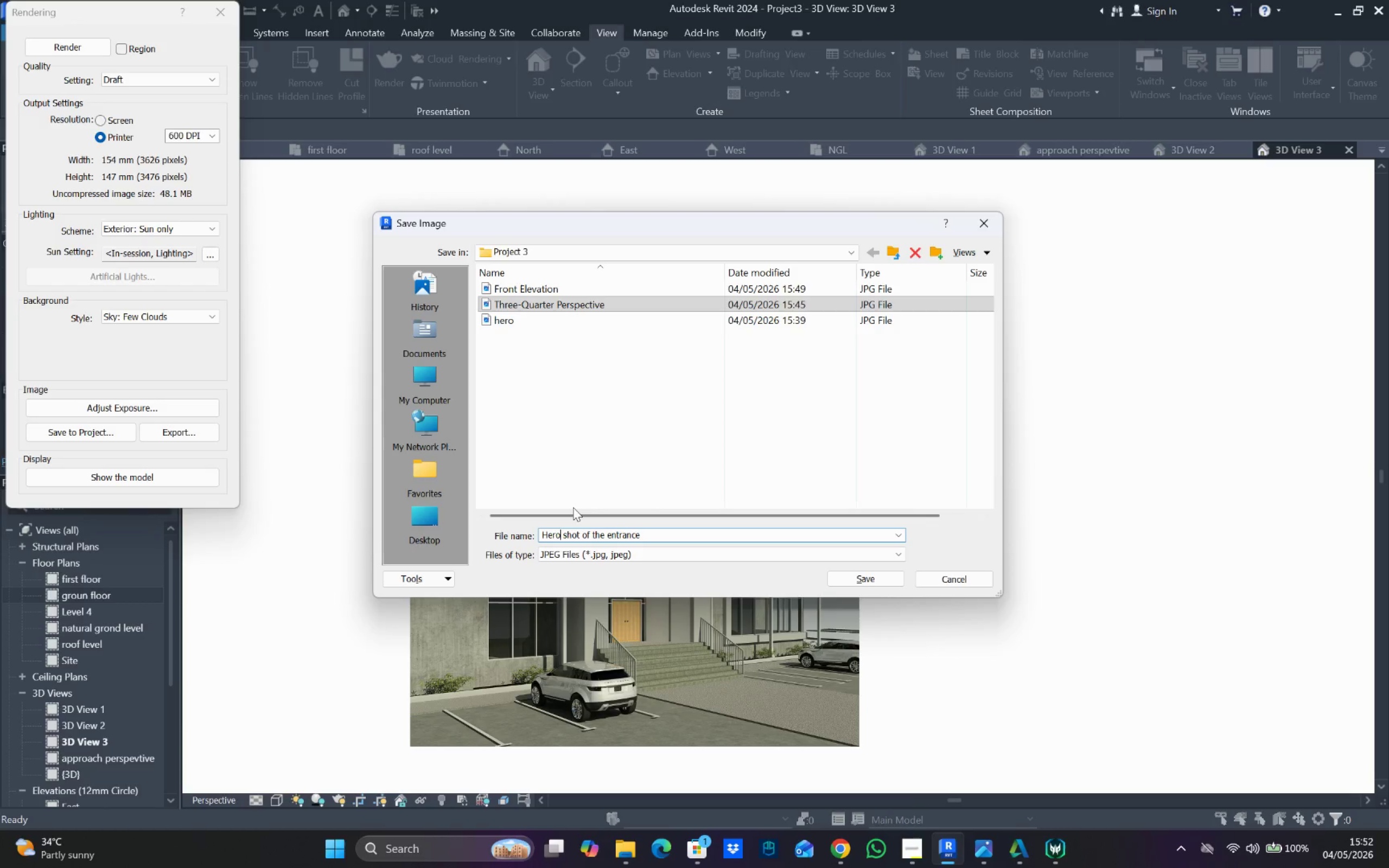 
key(Backspace)
 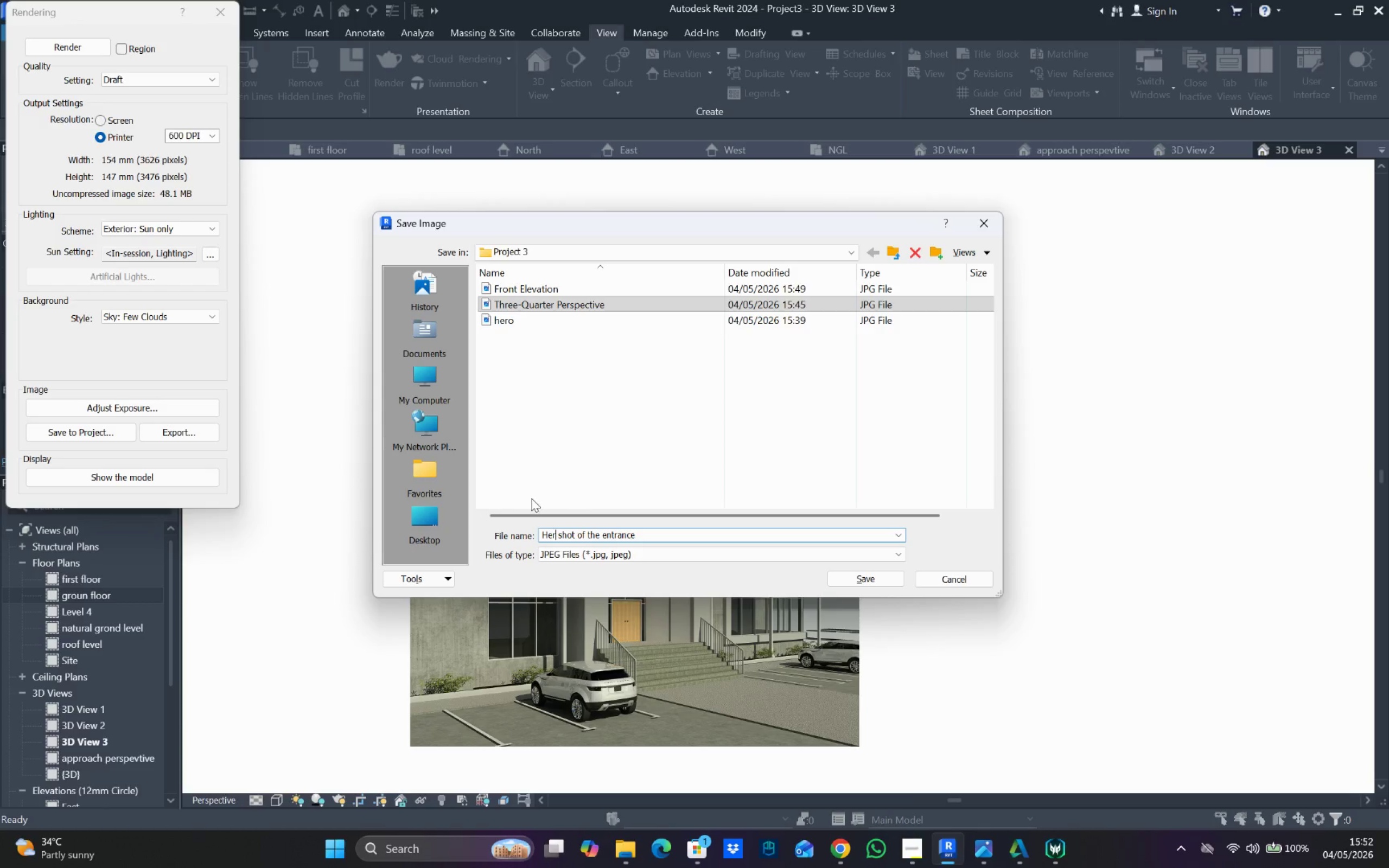 
key(O)
 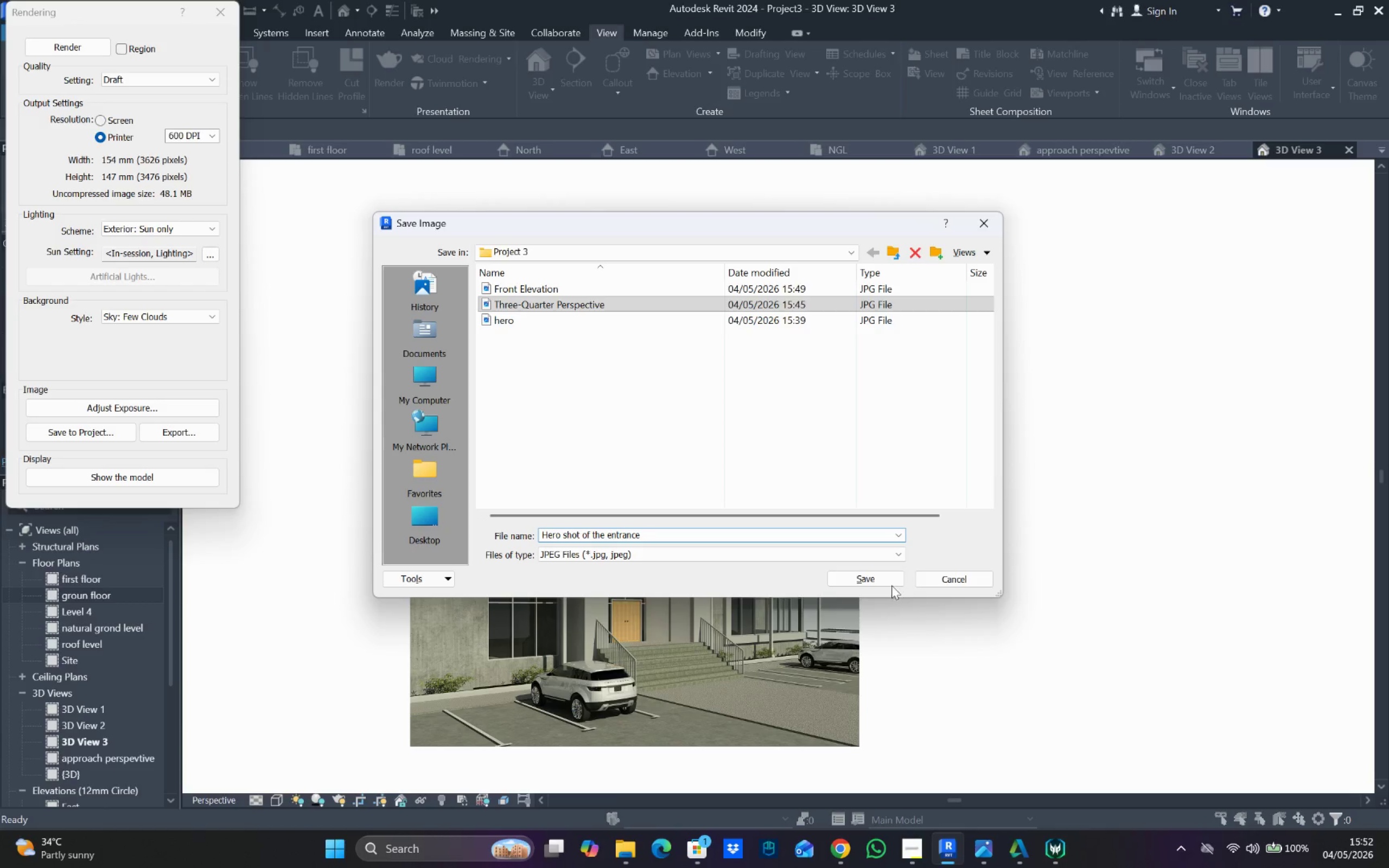 
left_click([889, 573])
 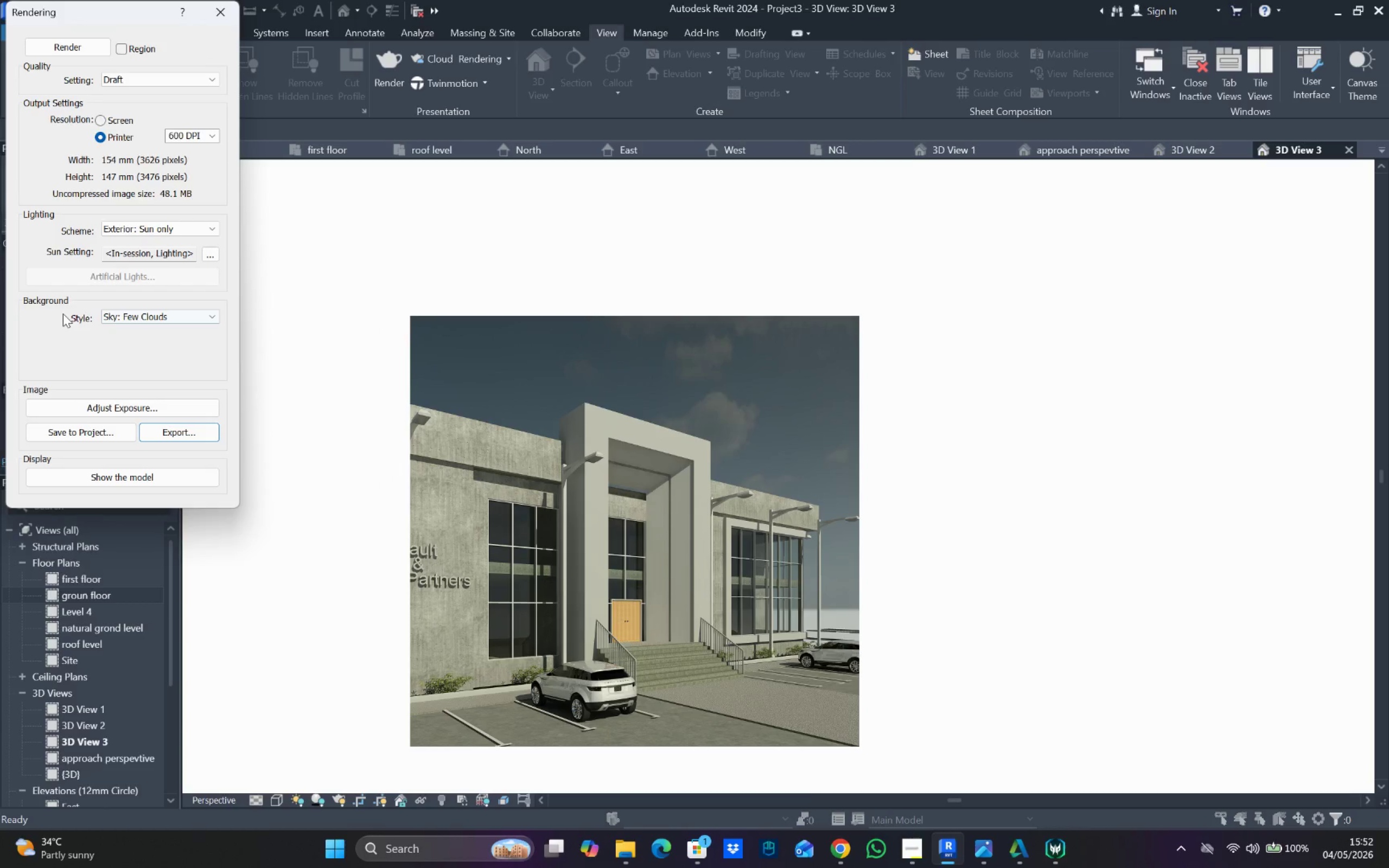 
mouse_move([97, 434])
 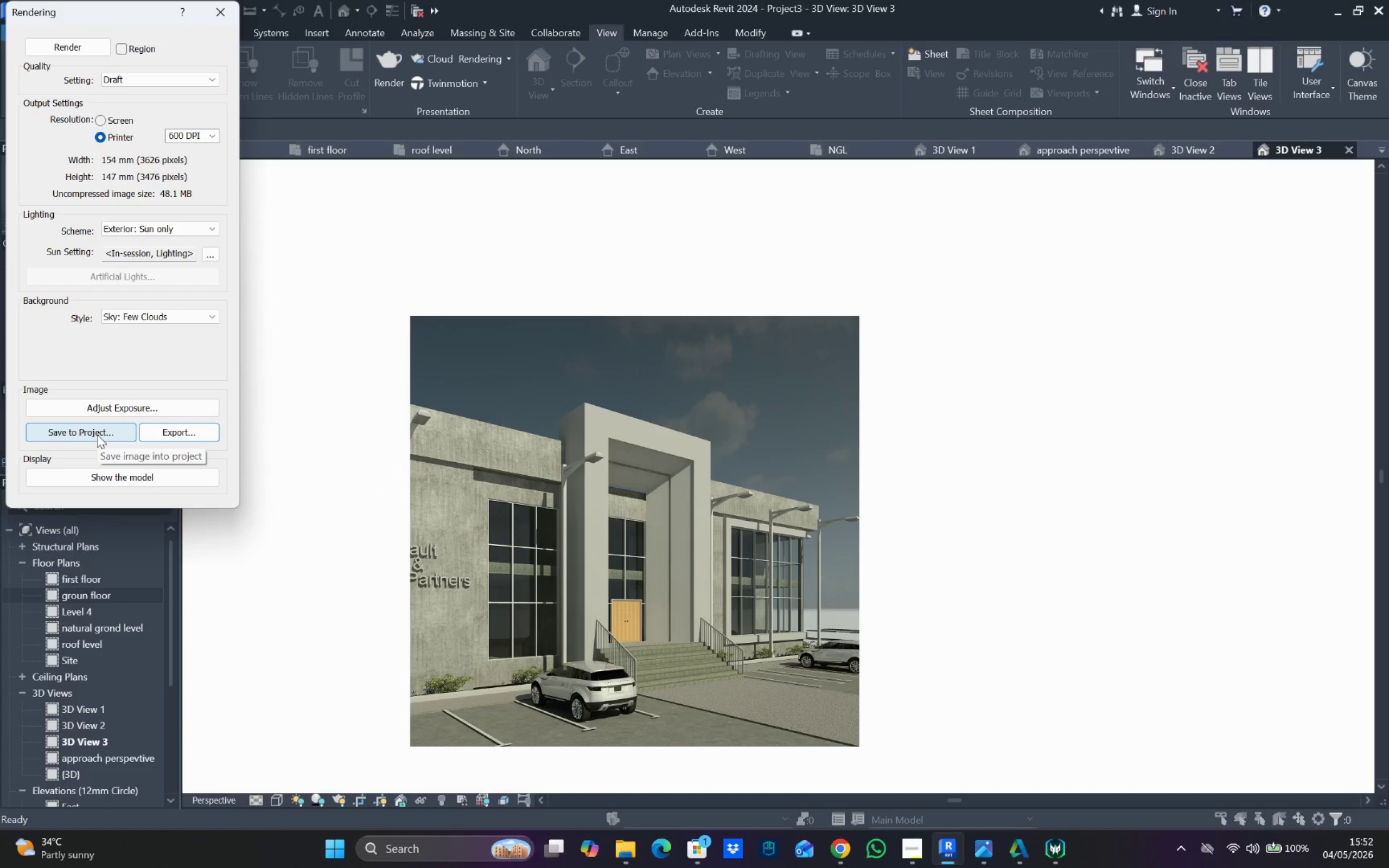 
left_click([99, 435])
 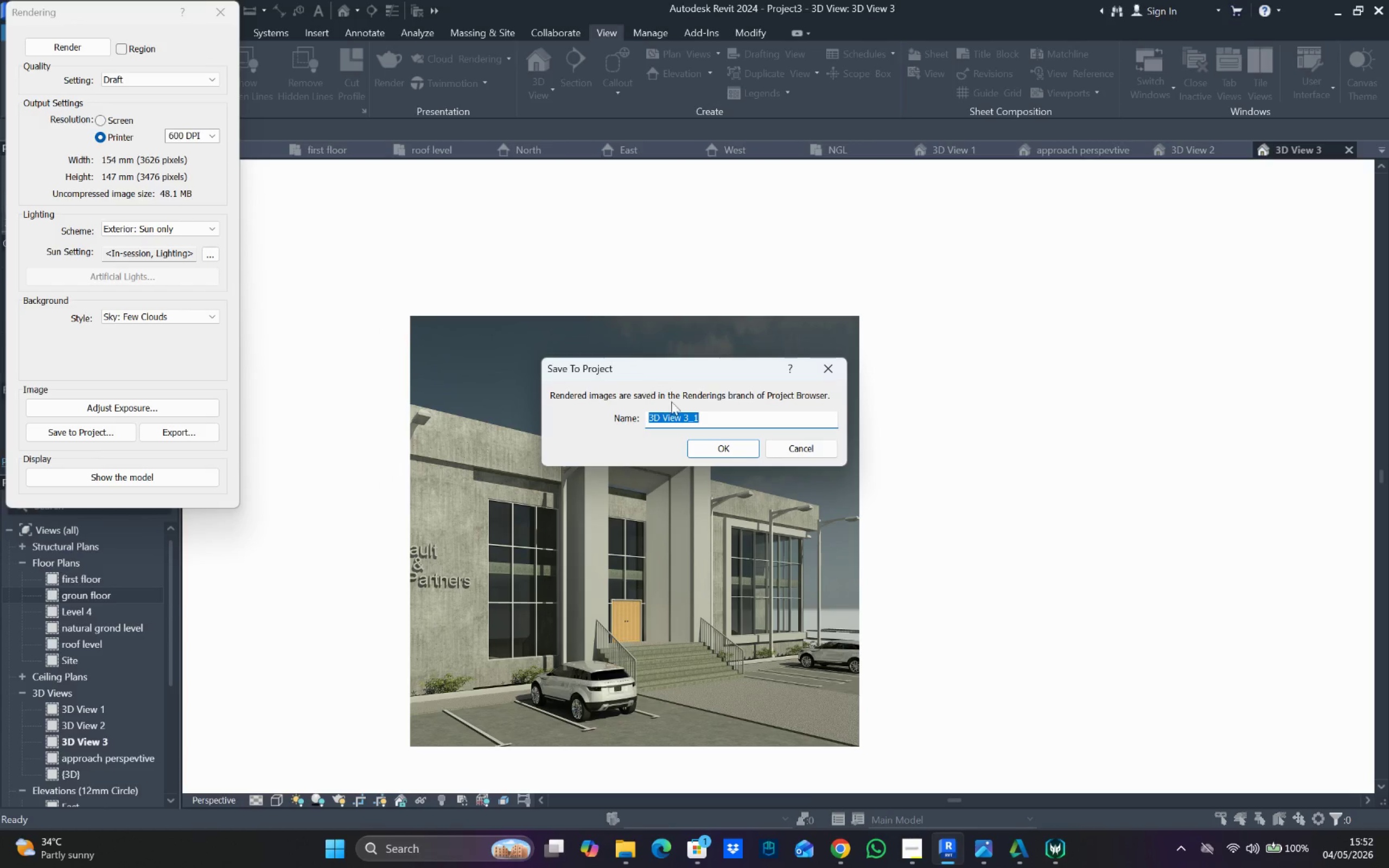 
key(Control+V)
 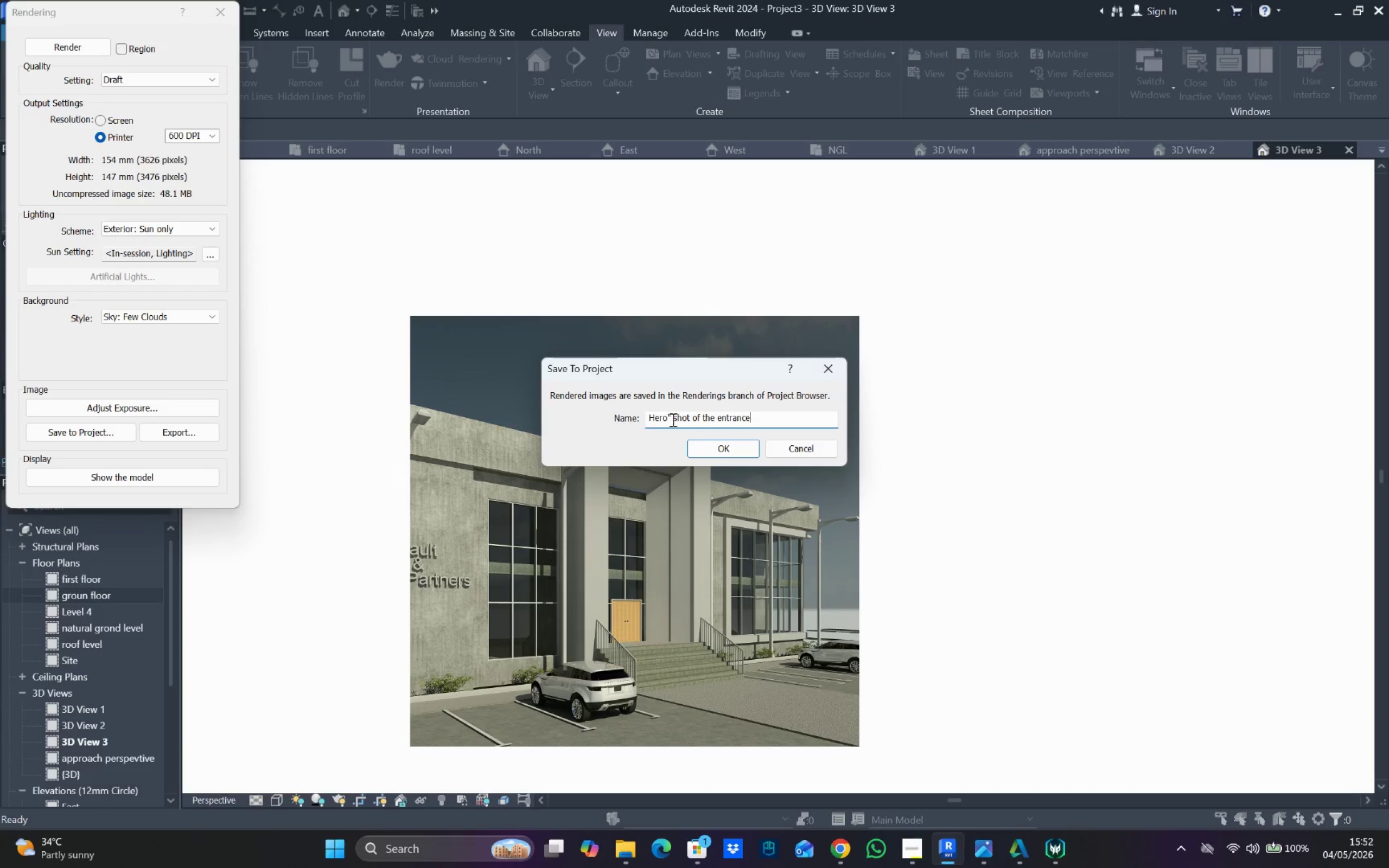 
left_click([670, 417])
 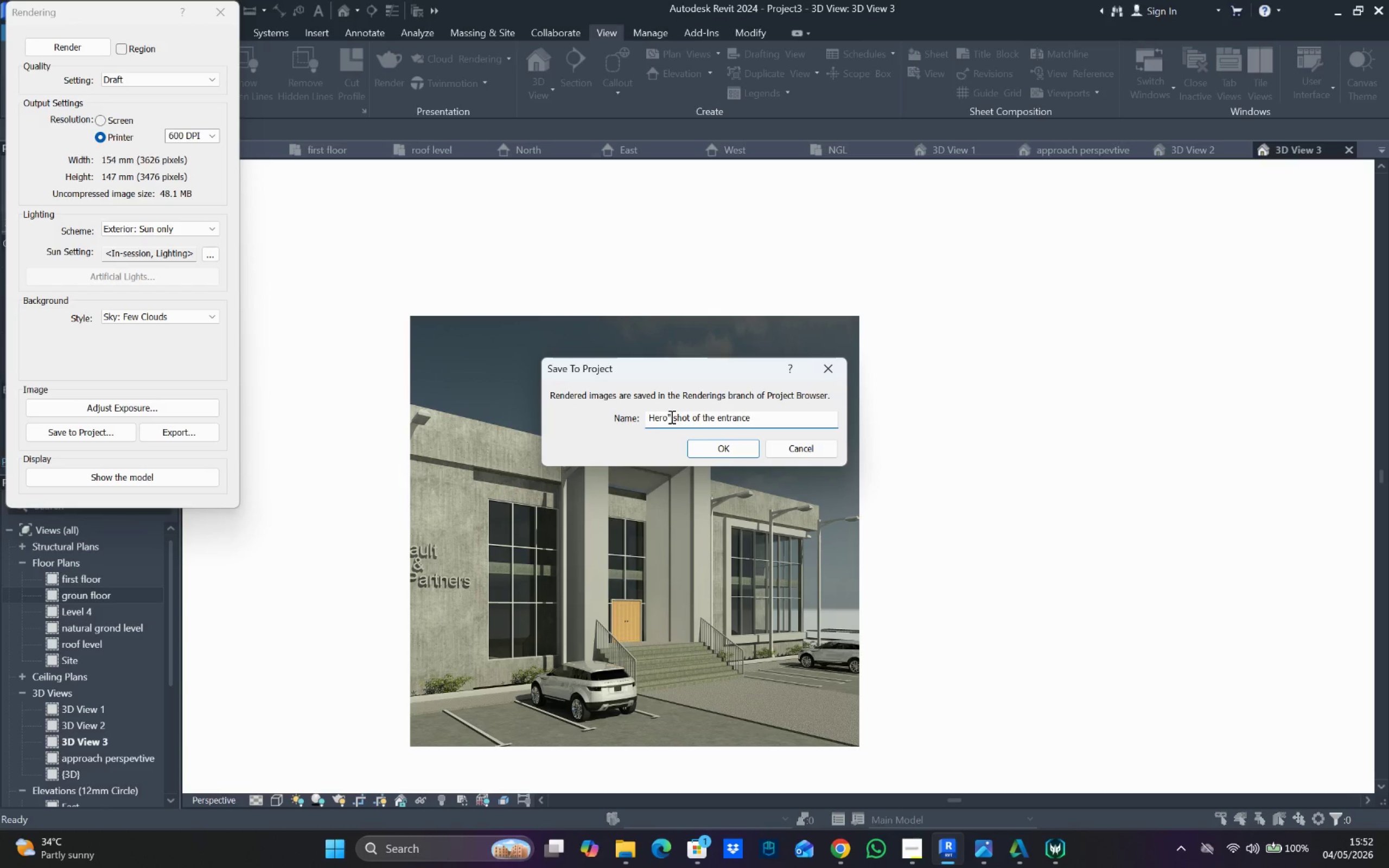 
key(Backspace)
 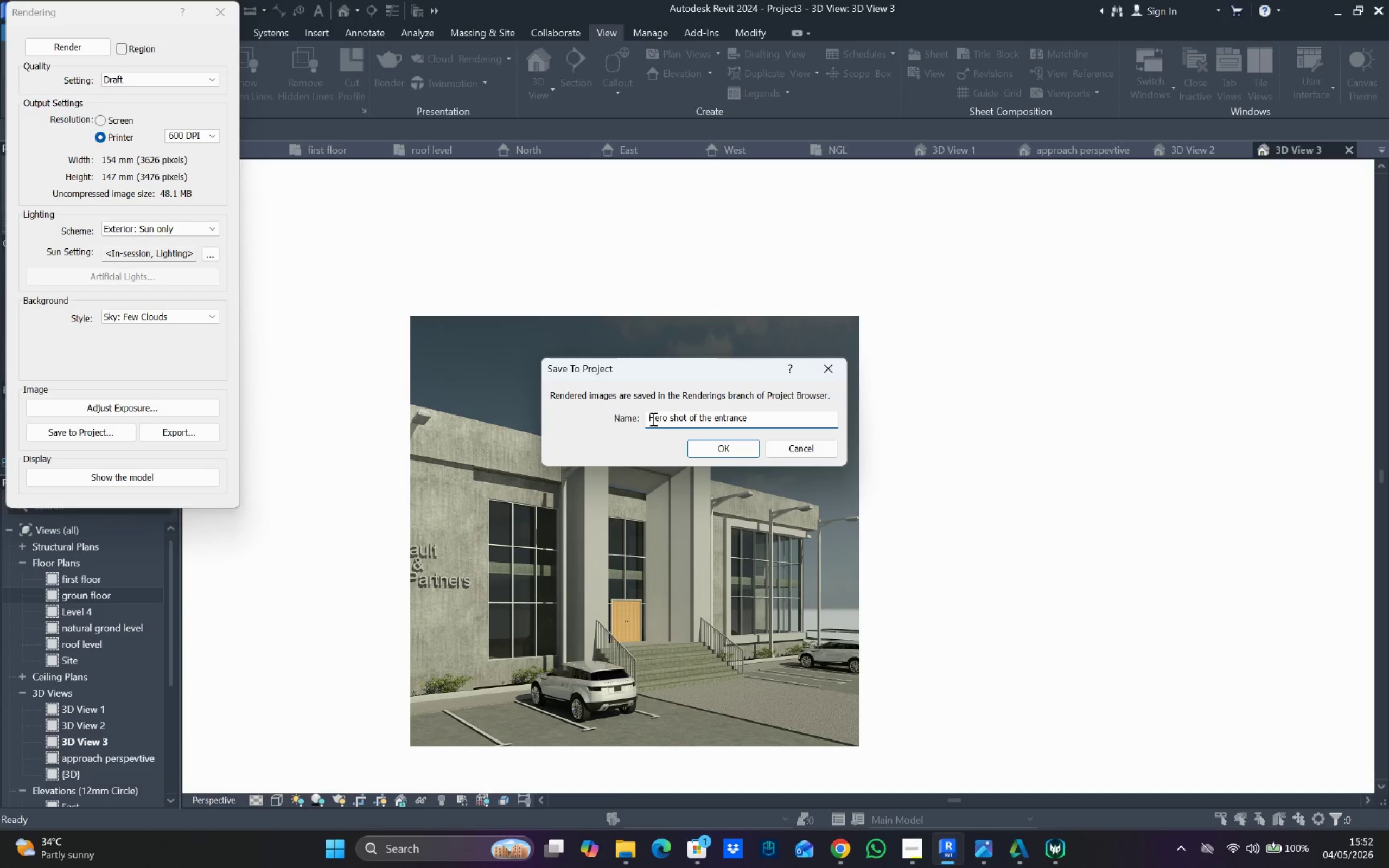 
left_click([651, 419])
 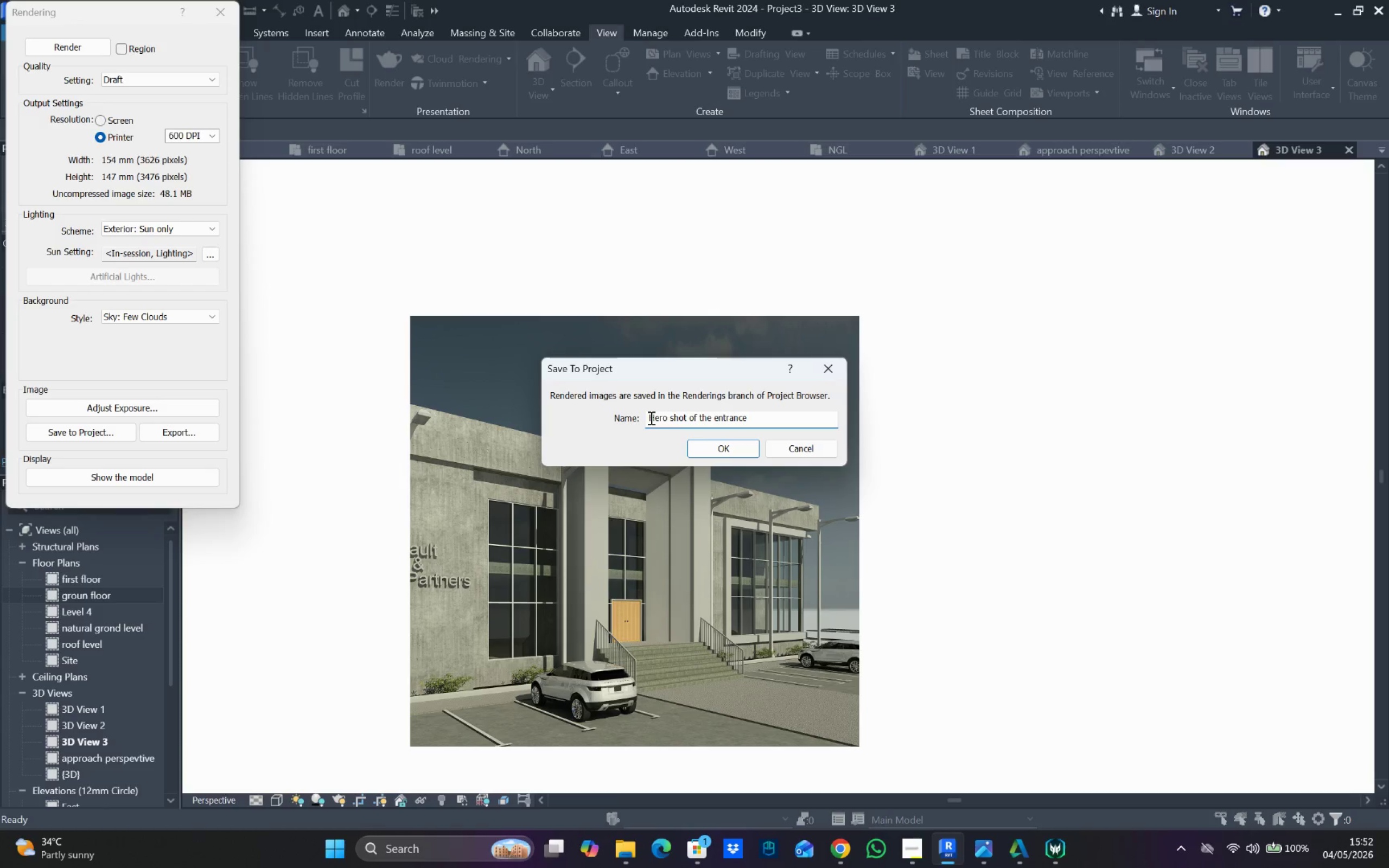 
key(Minus)
 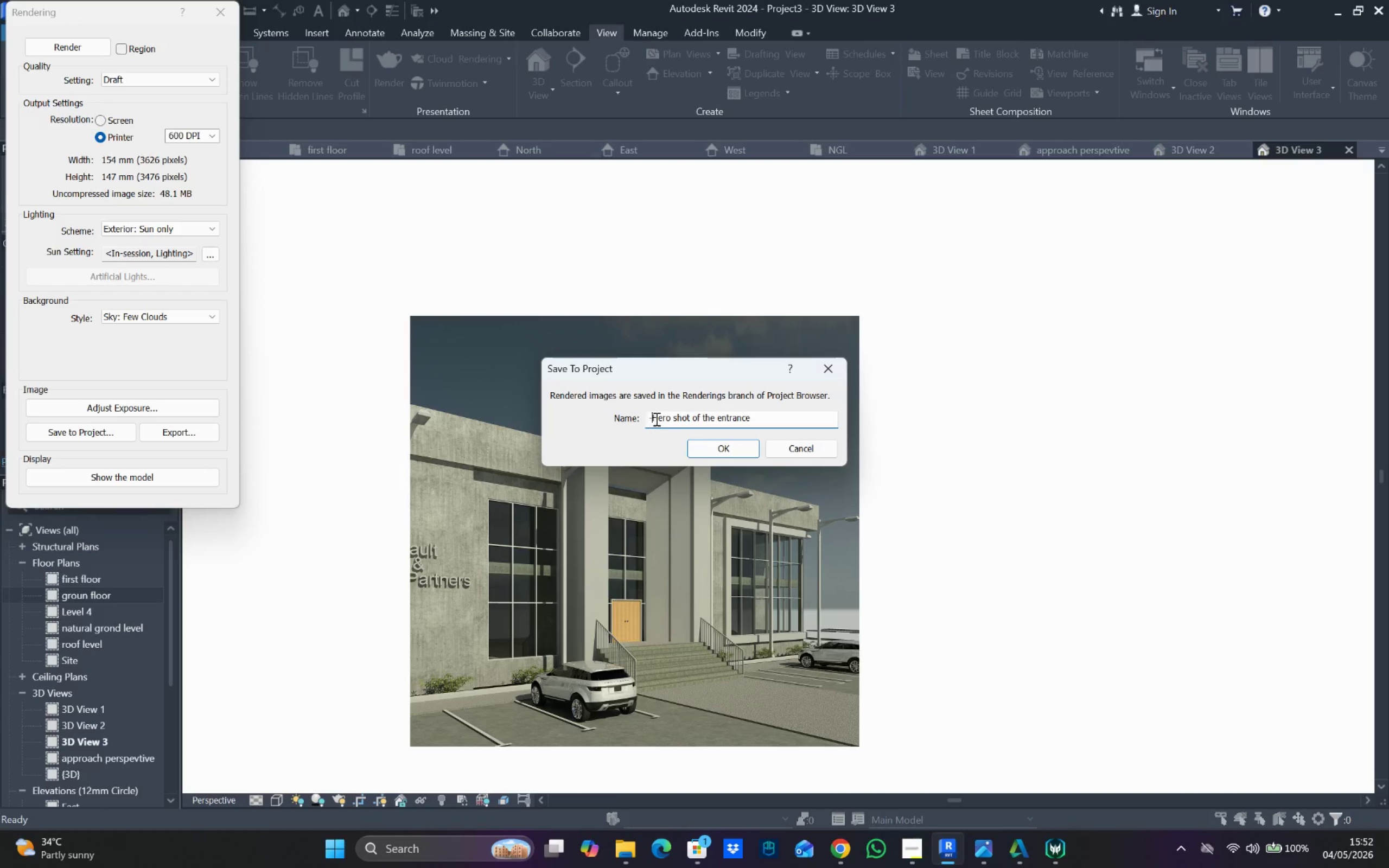 
key(Minus)
 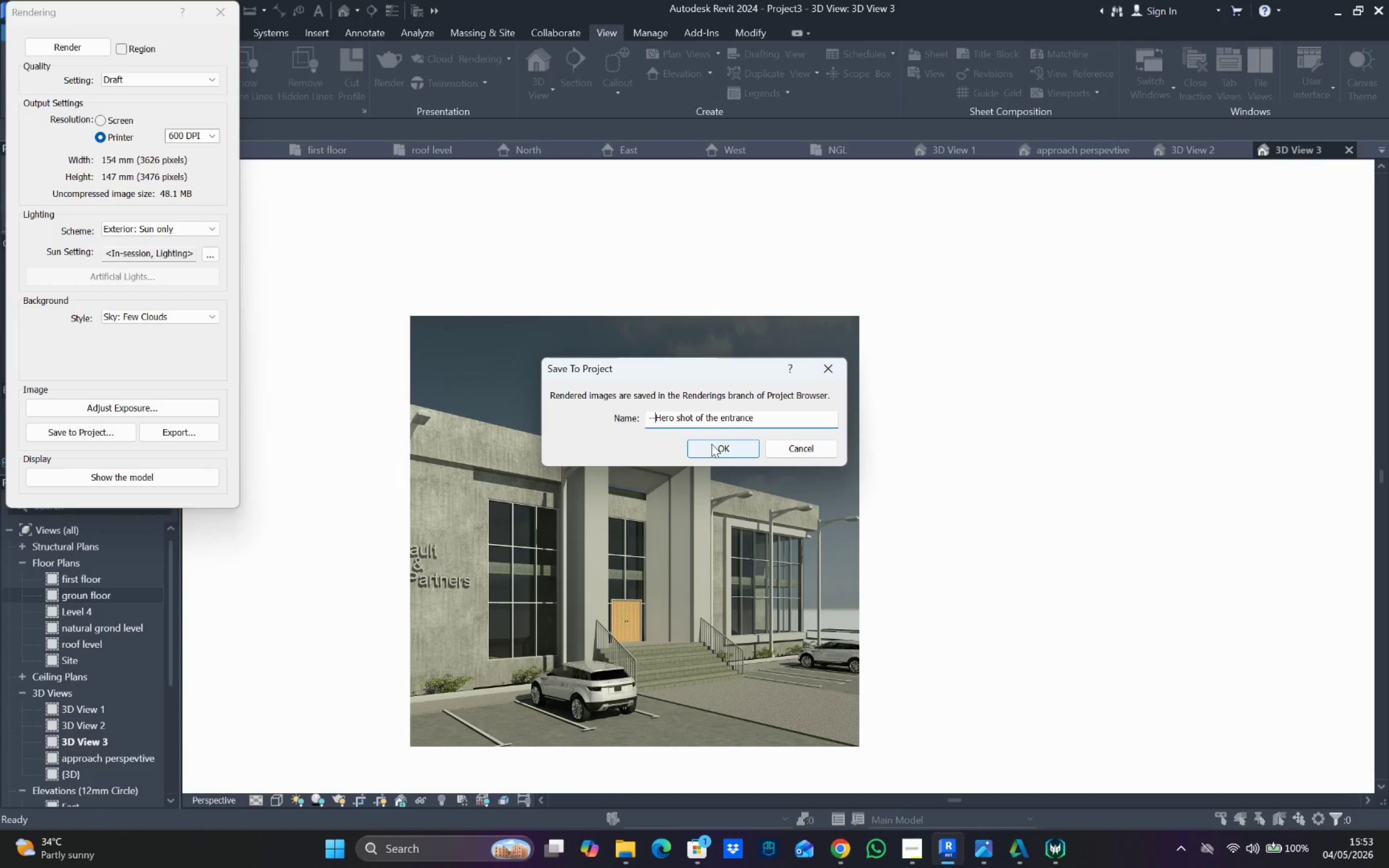 
left_click([713, 443])
 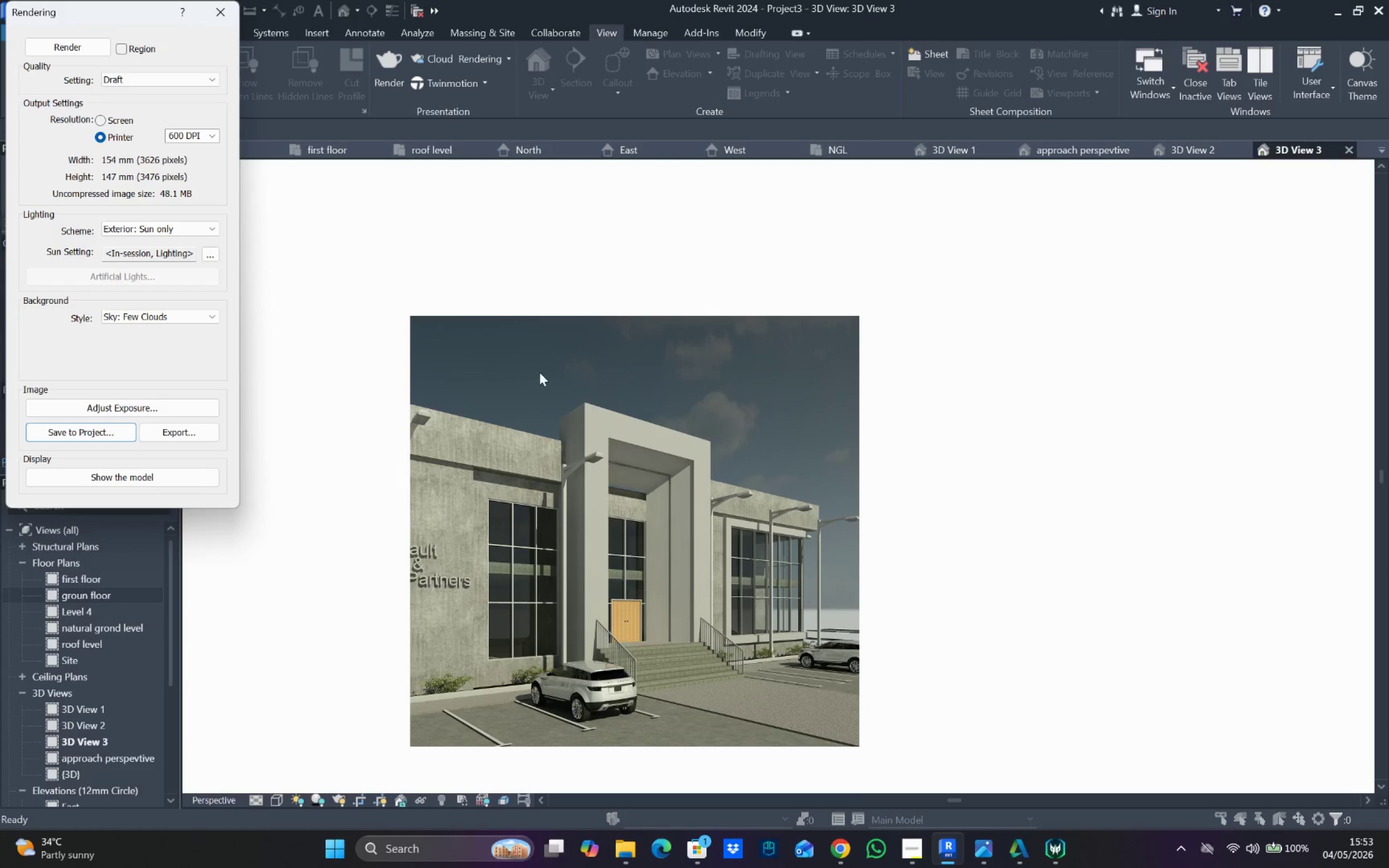 
left_click([221, 8])
 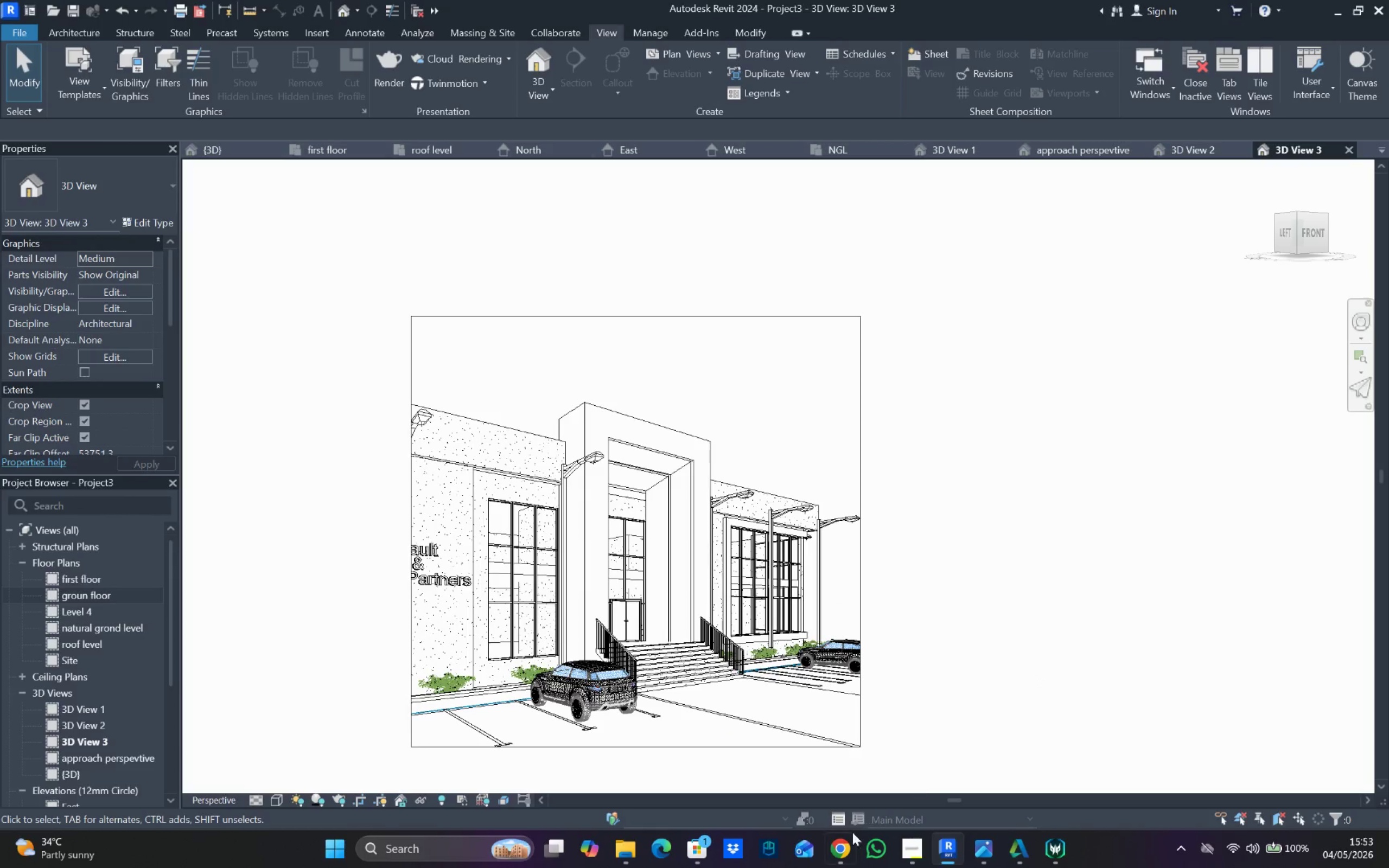 
left_click([914, 850])